 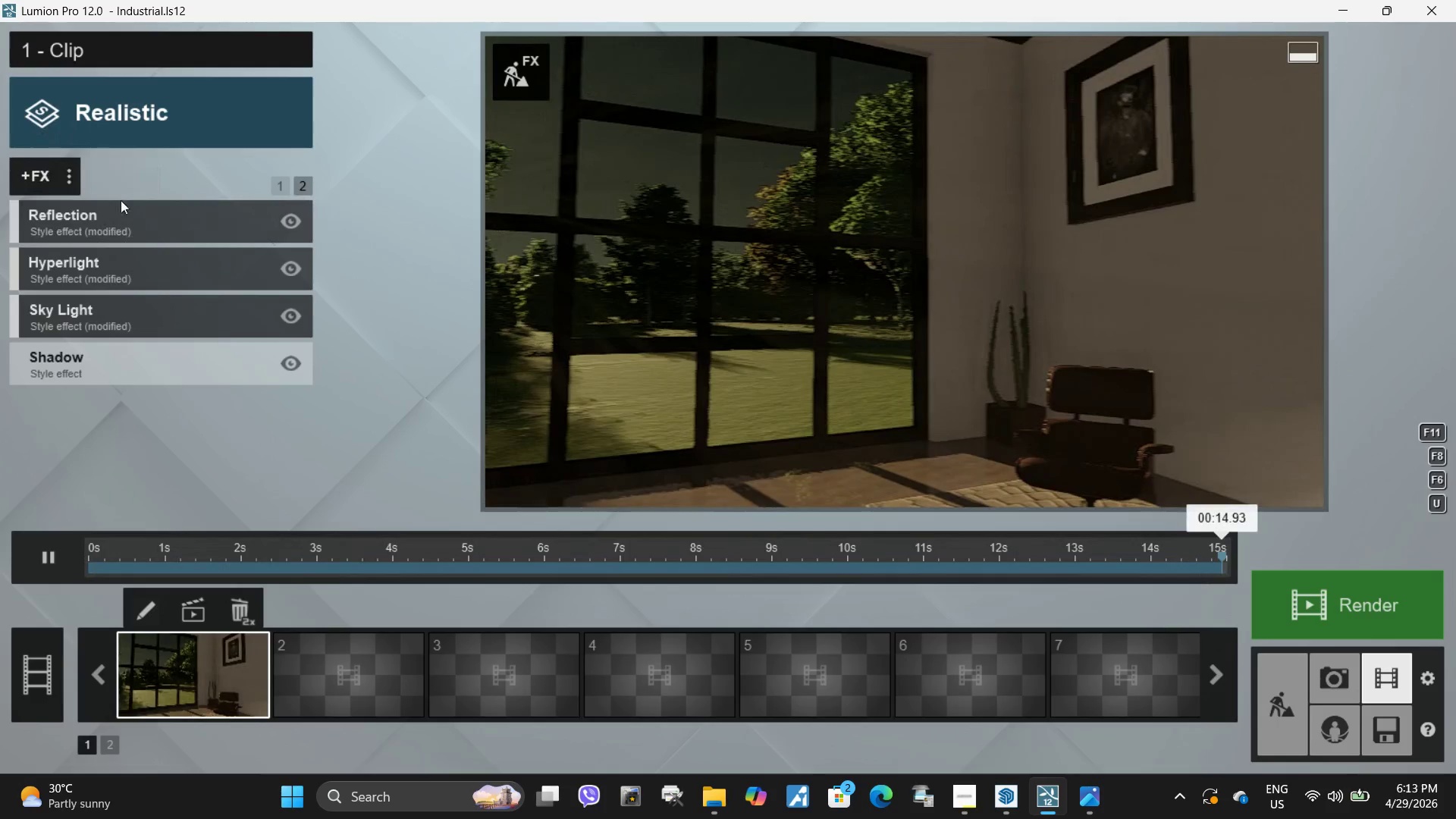 
left_click([284, 187])
 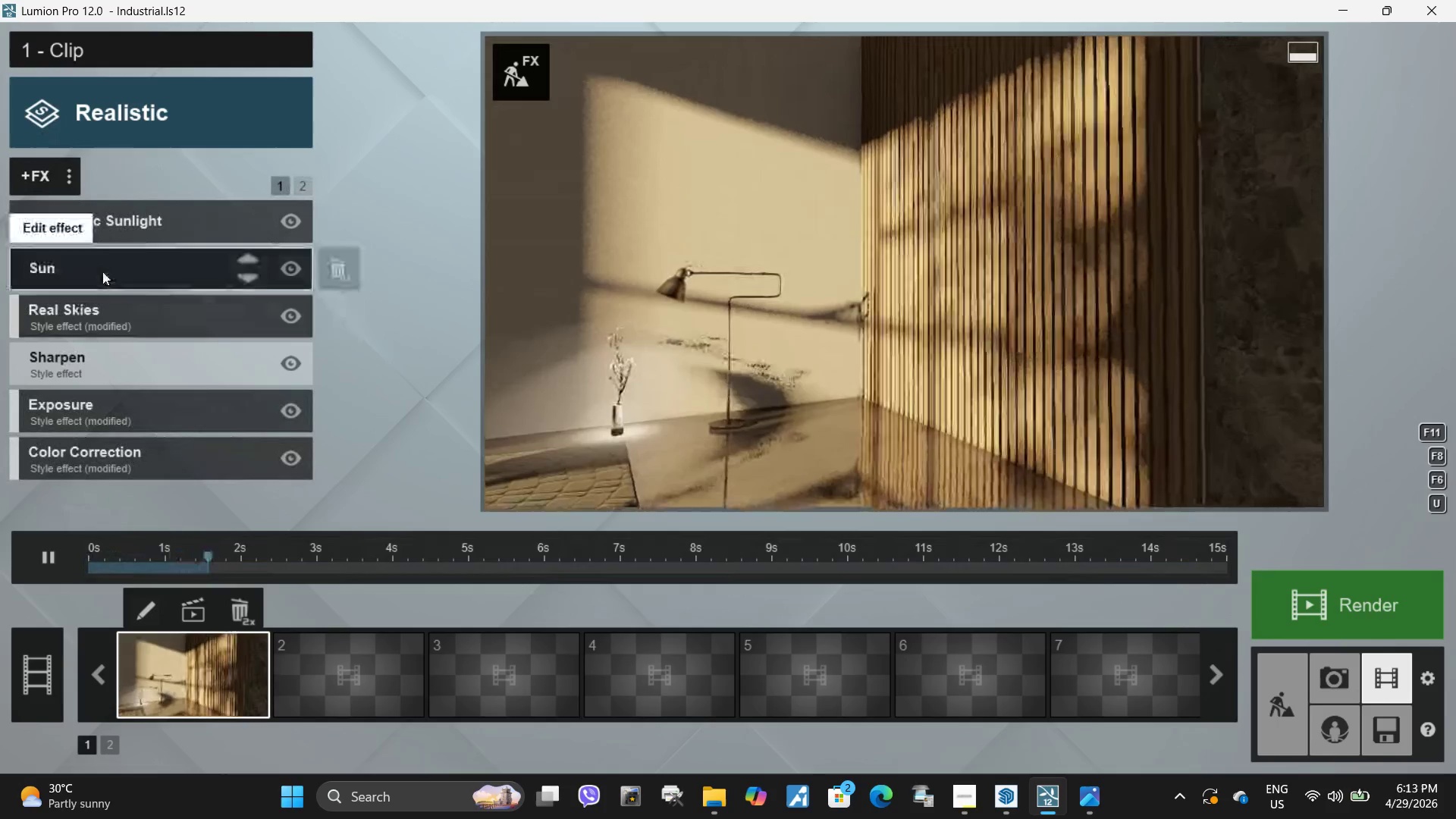 
left_click([102, 271])
 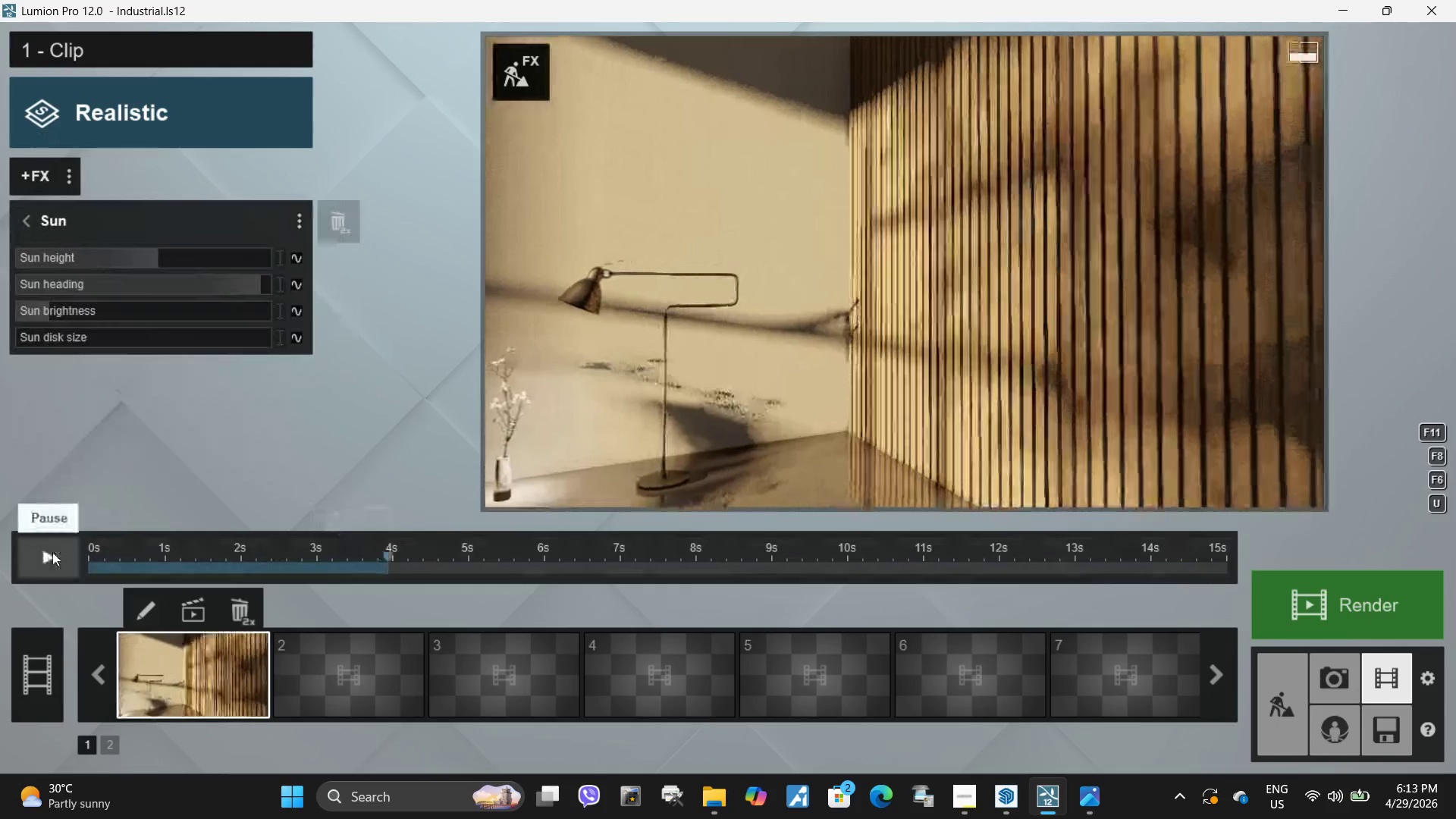 
left_click_drag(start_coordinate=[1214, 579], to_coordinate=[1211, 570])
 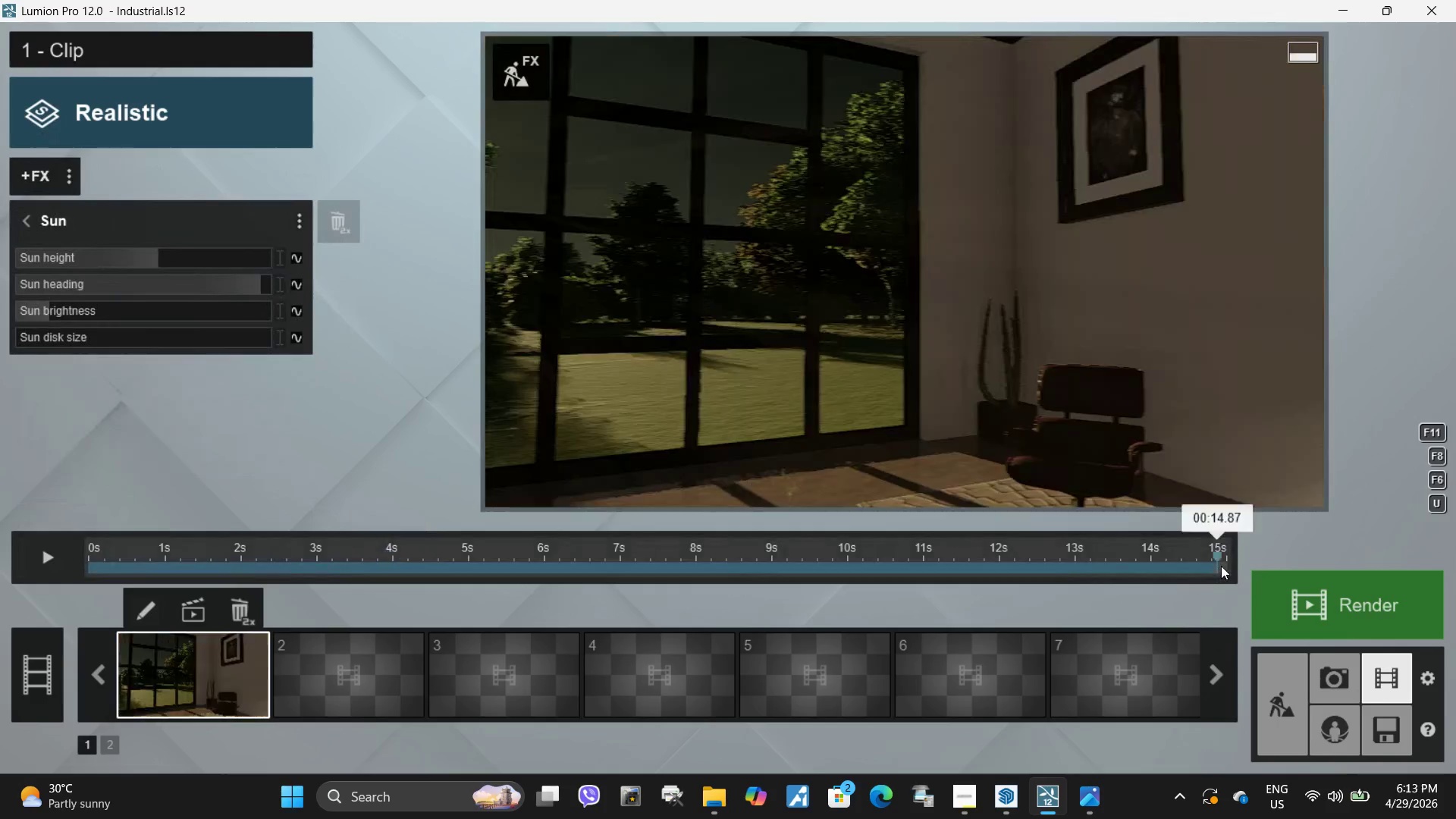 
left_click_drag(start_coordinate=[1213, 567], to_coordinate=[1225, 564])
 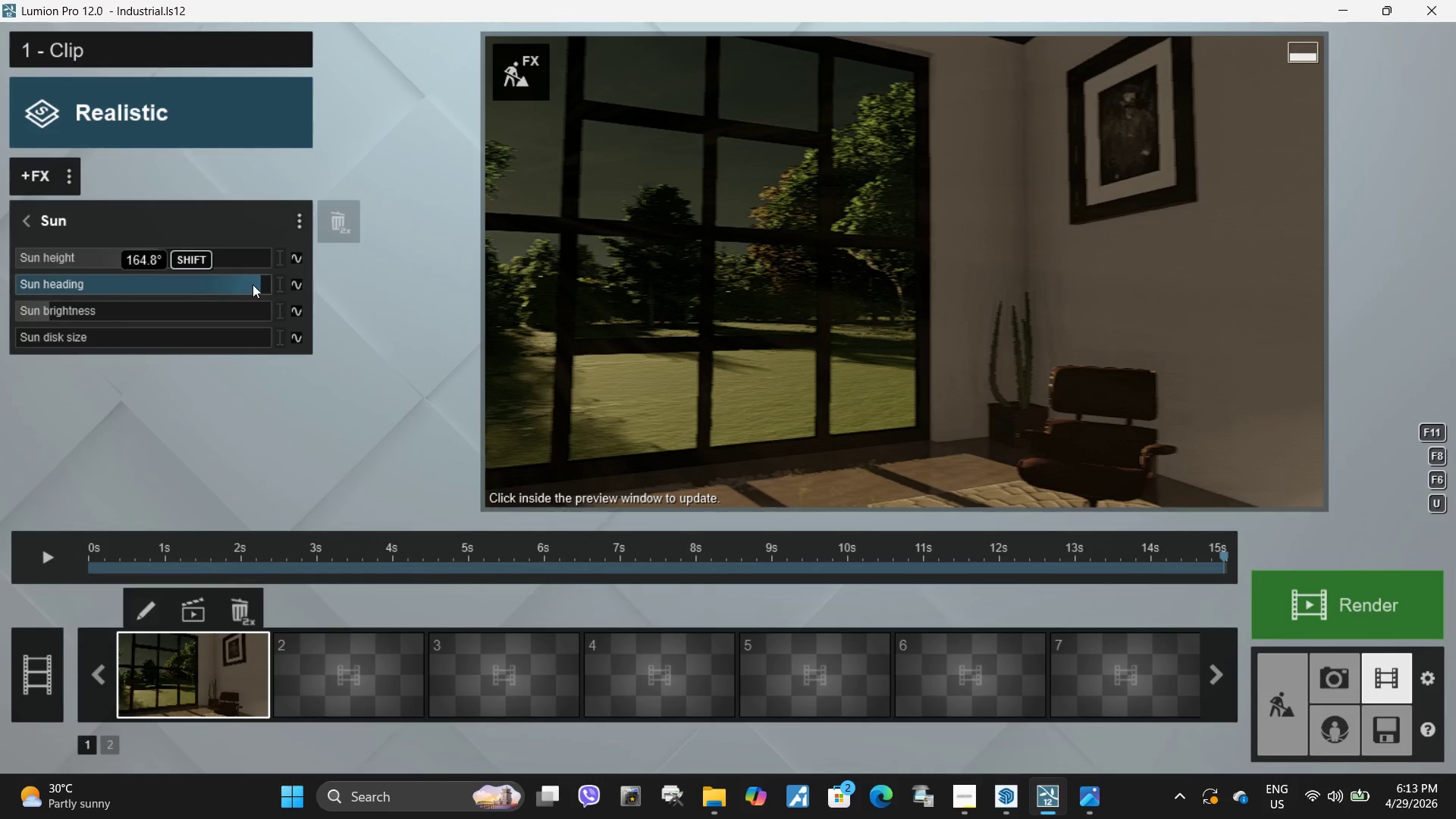 
left_click_drag(start_coordinate=[256, 284], to_coordinate=[265, 281])
 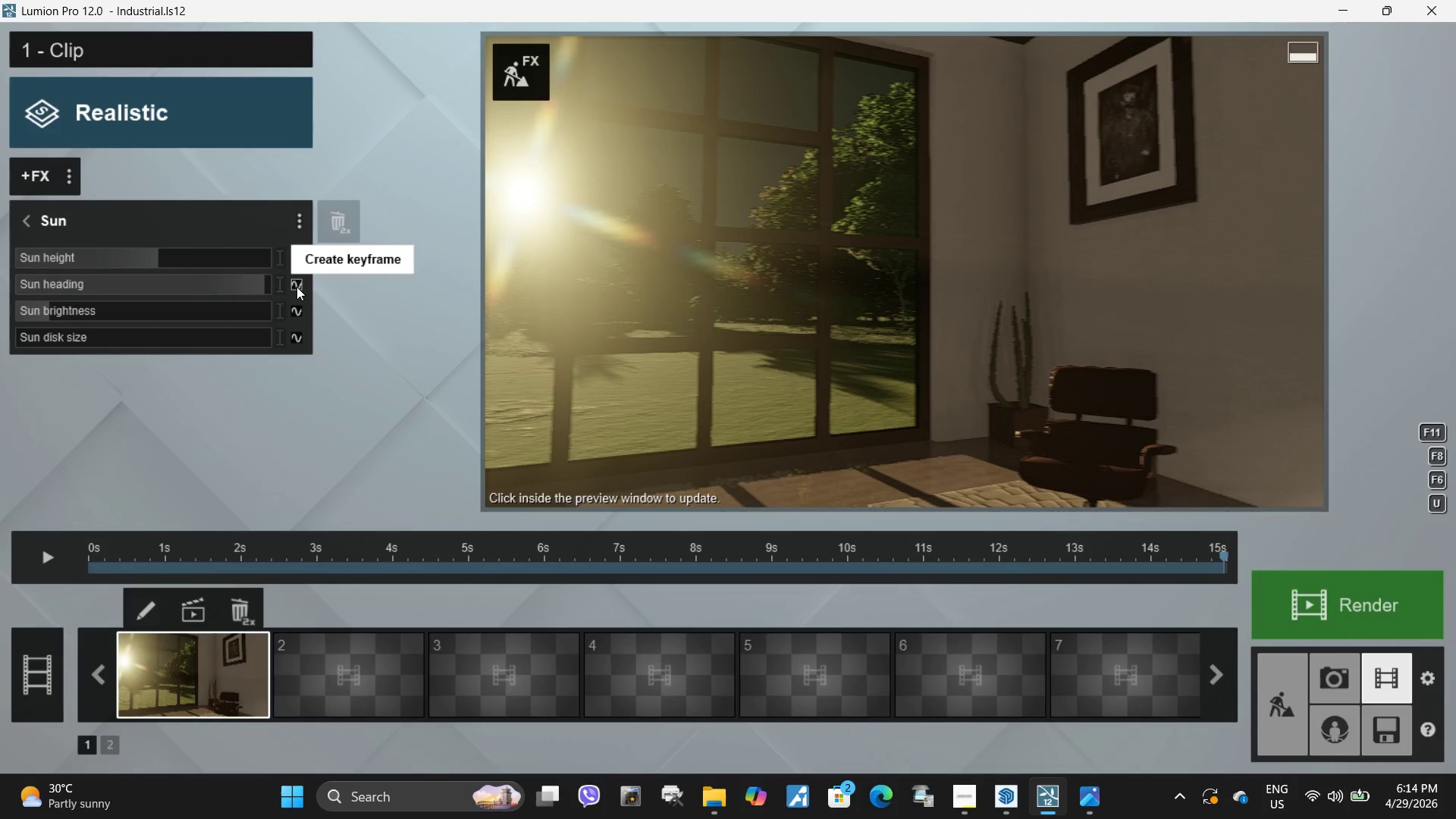 
left_click([279, 282])
 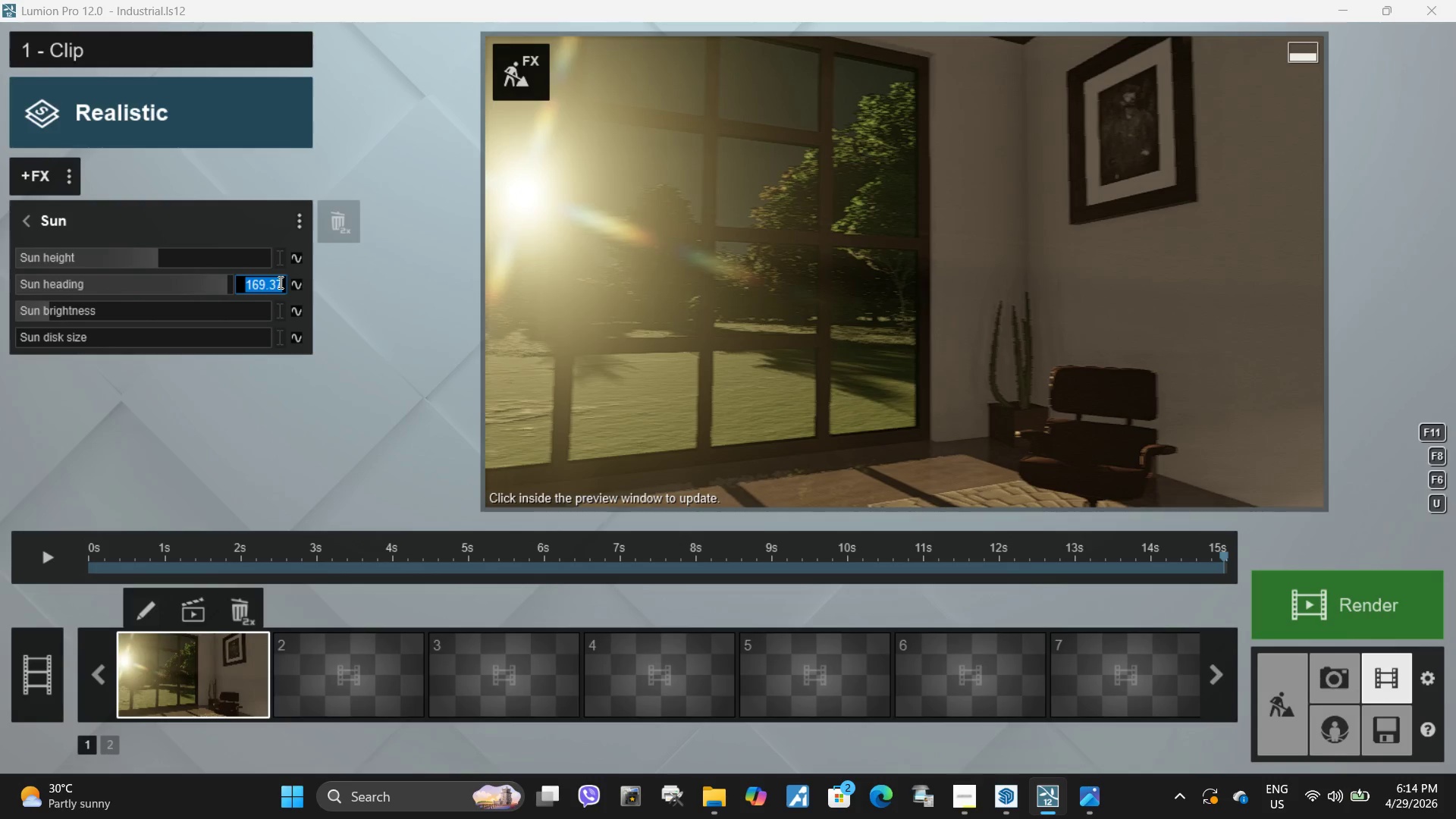 
key(Numpad1)
 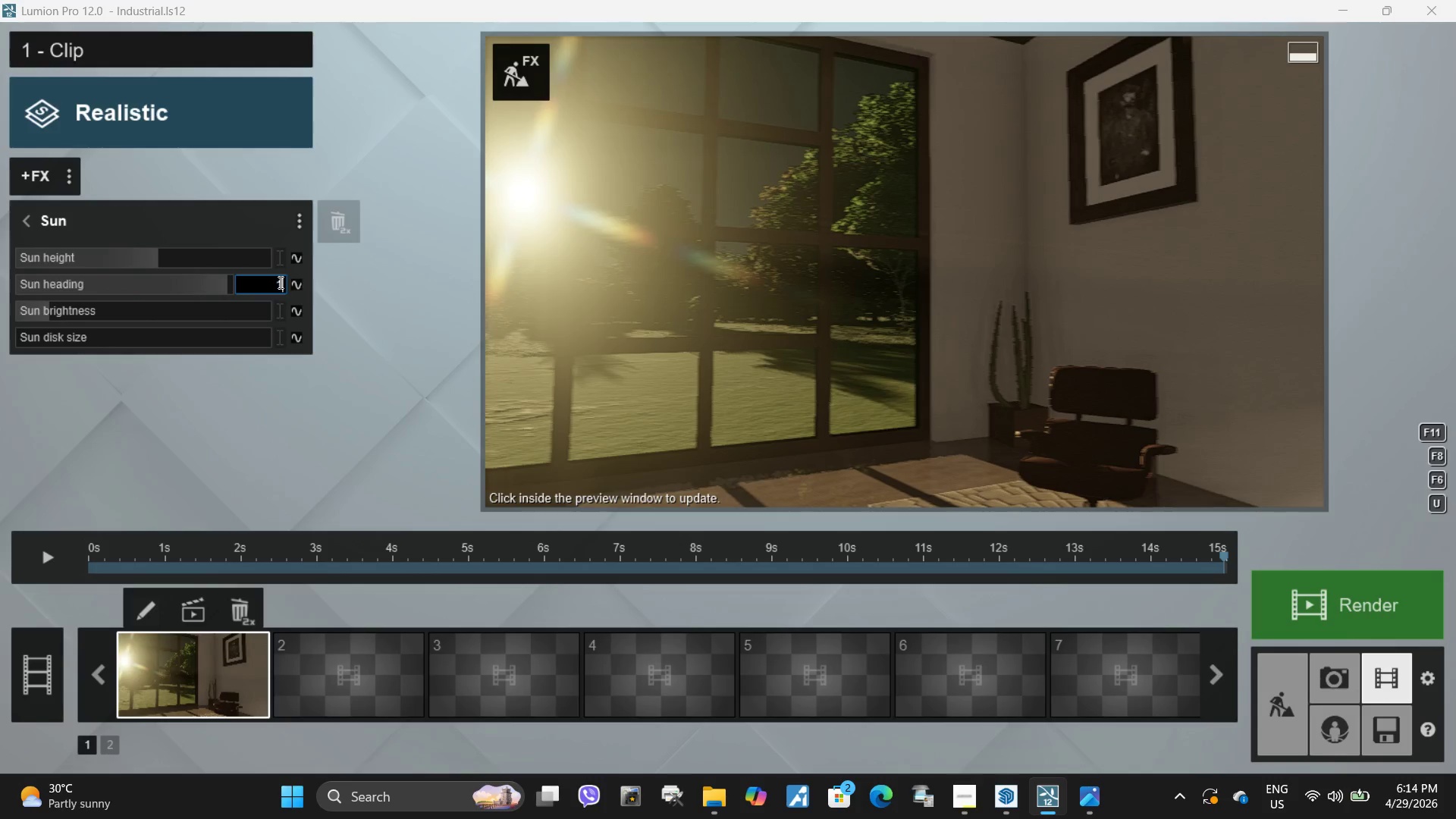 
key(Numpad6)
 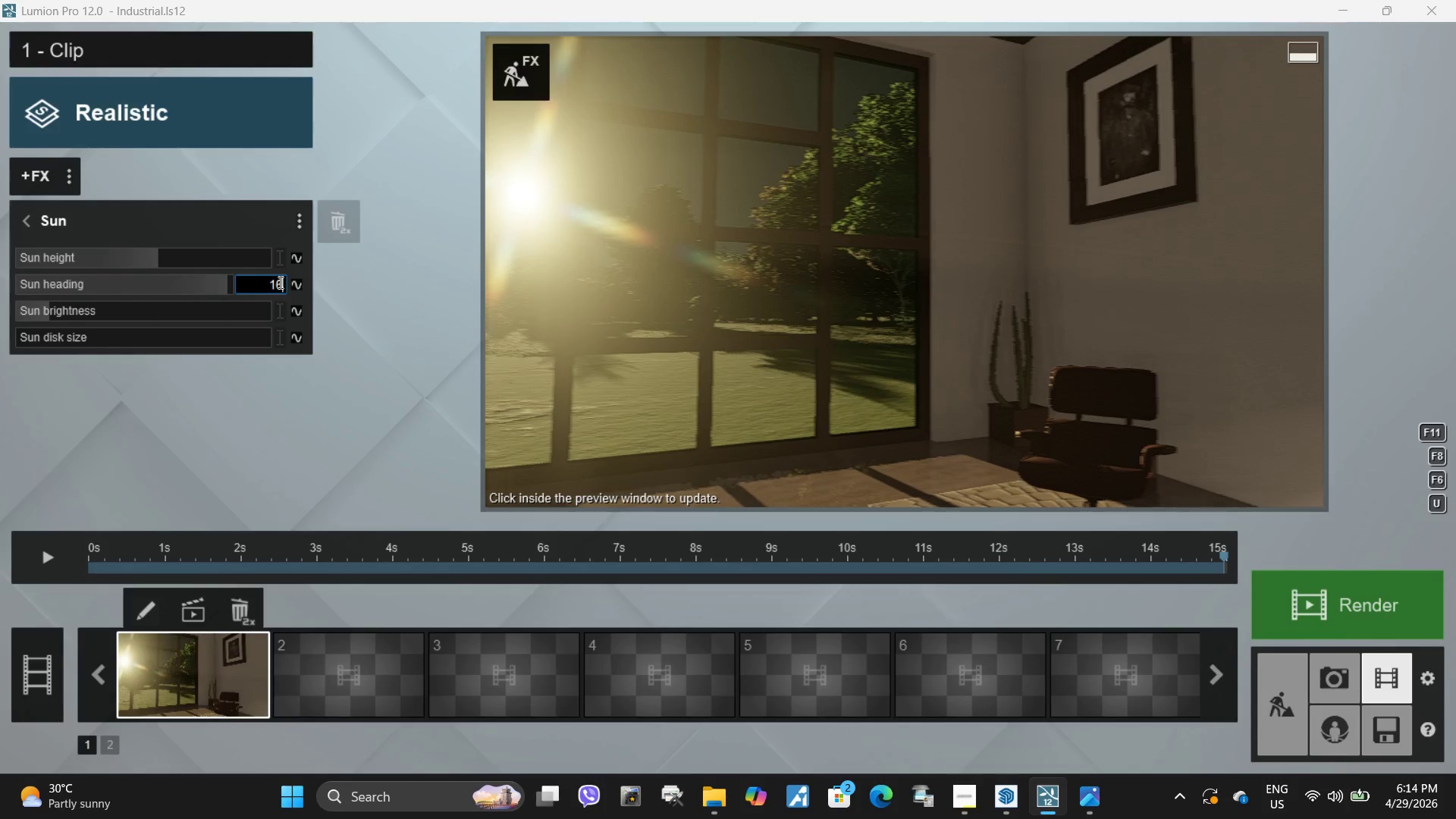 
key(Numpad8)
 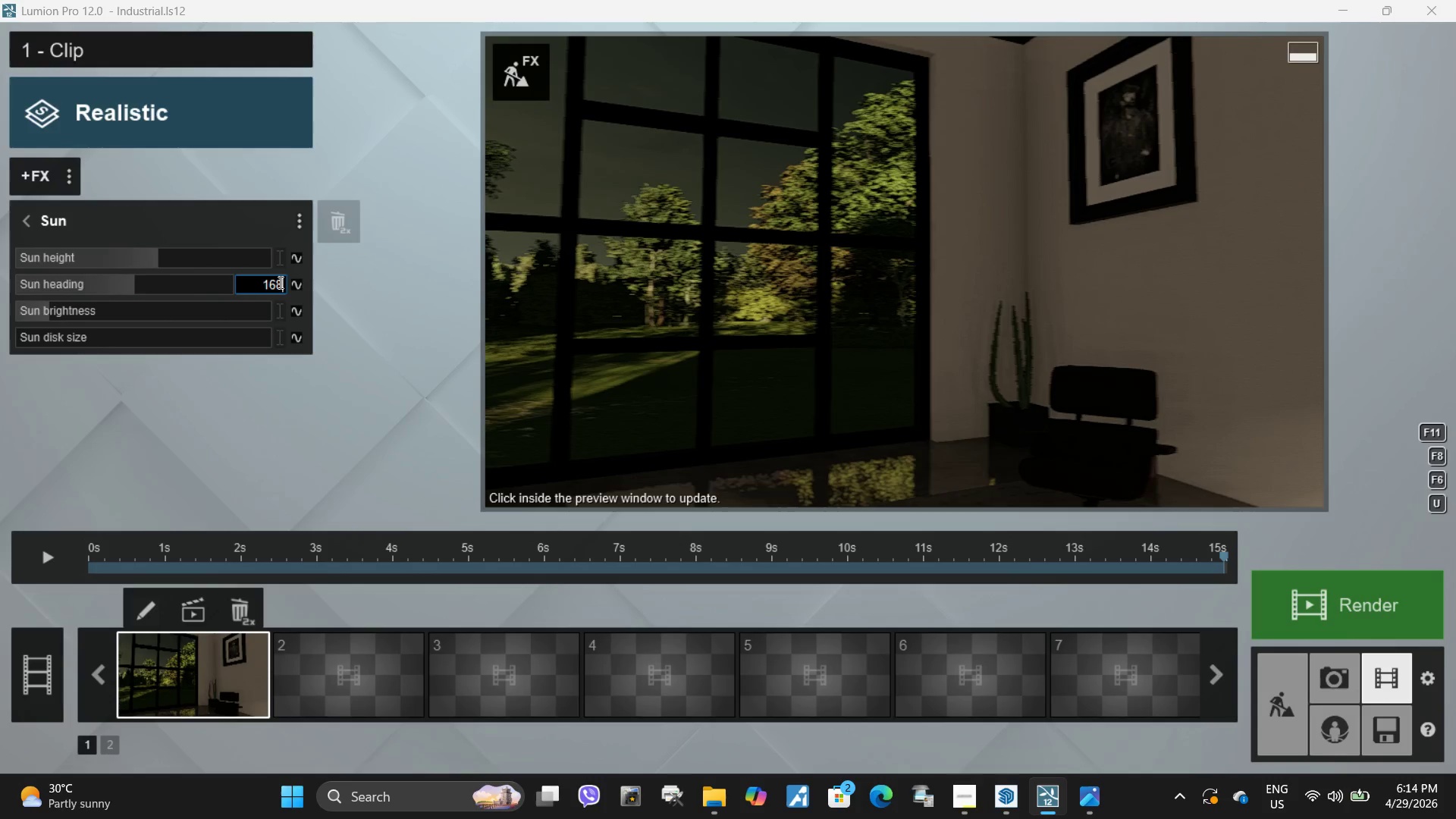 
key(NumpadDecimal)
 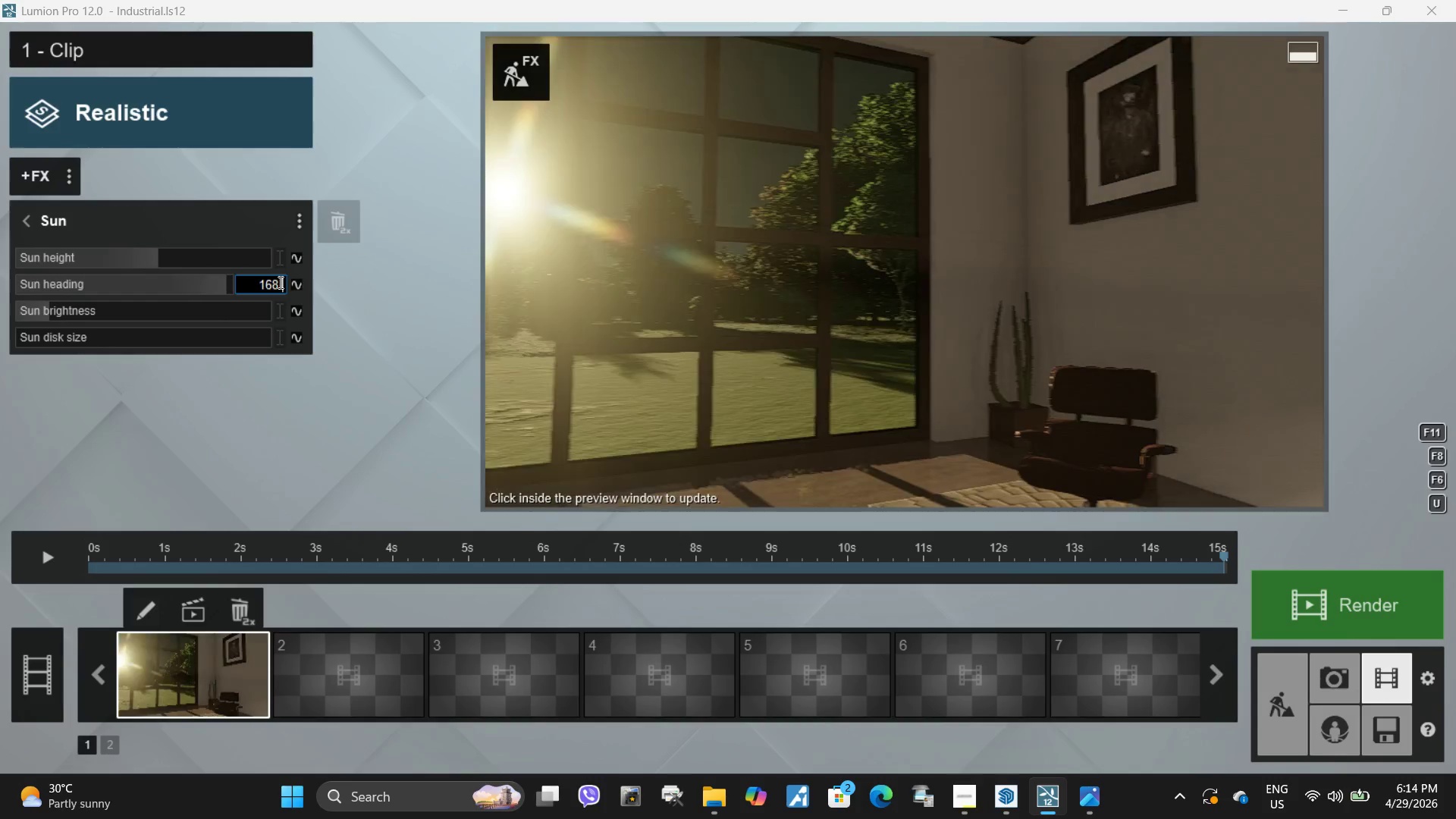 
key(Numpad4)
 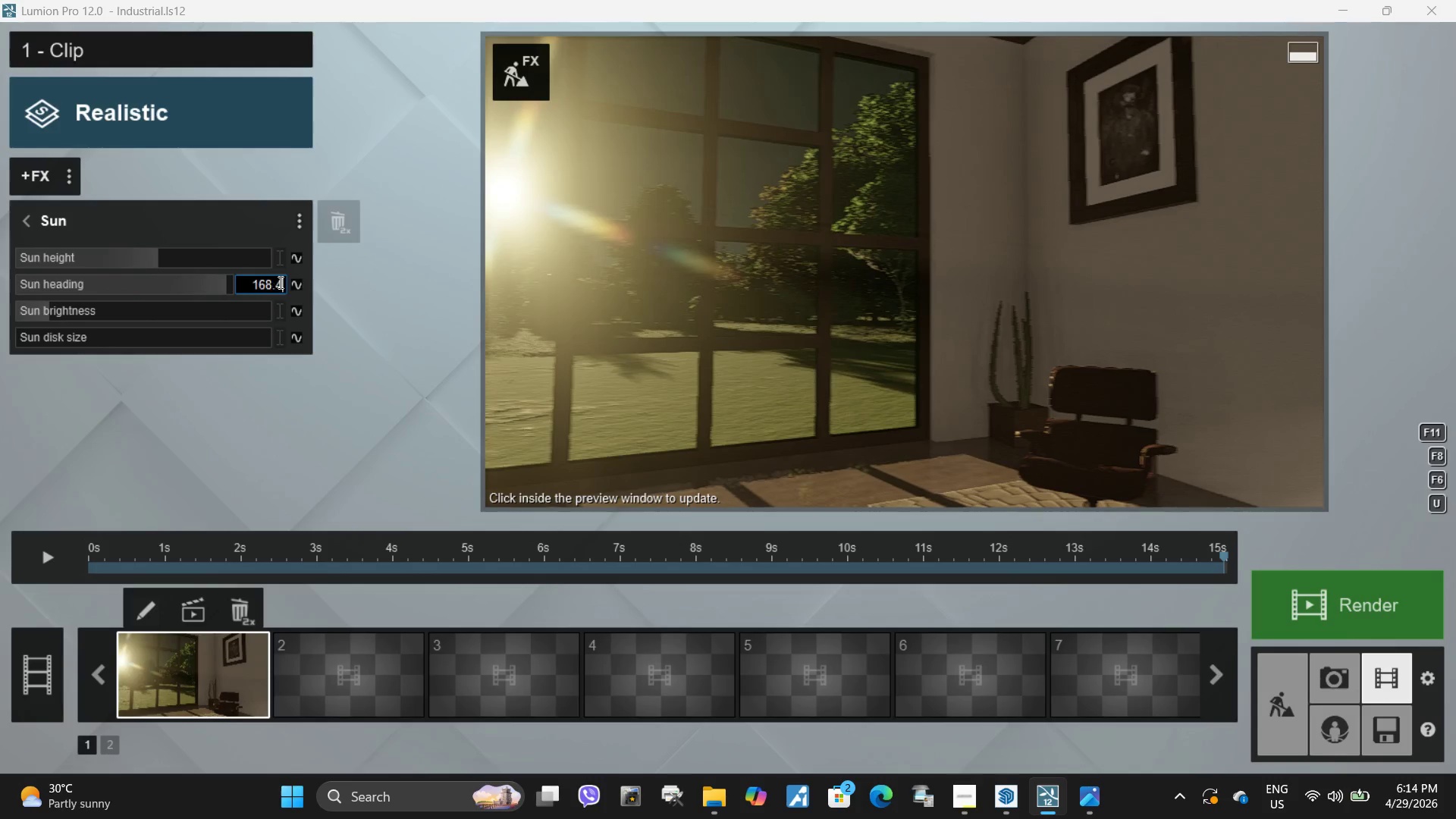 
key(Numpad8)
 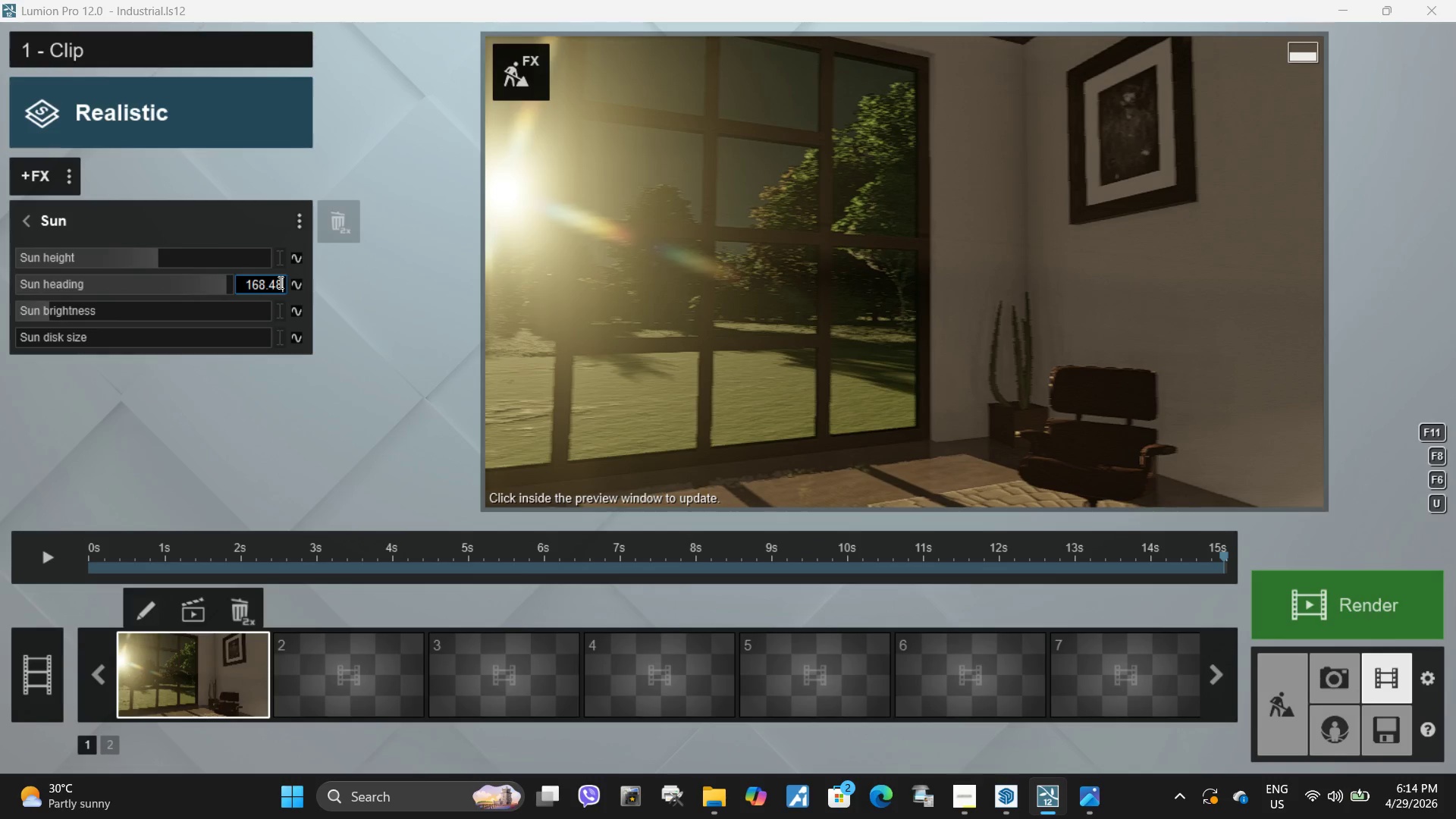 
key(NumpadEnter)
 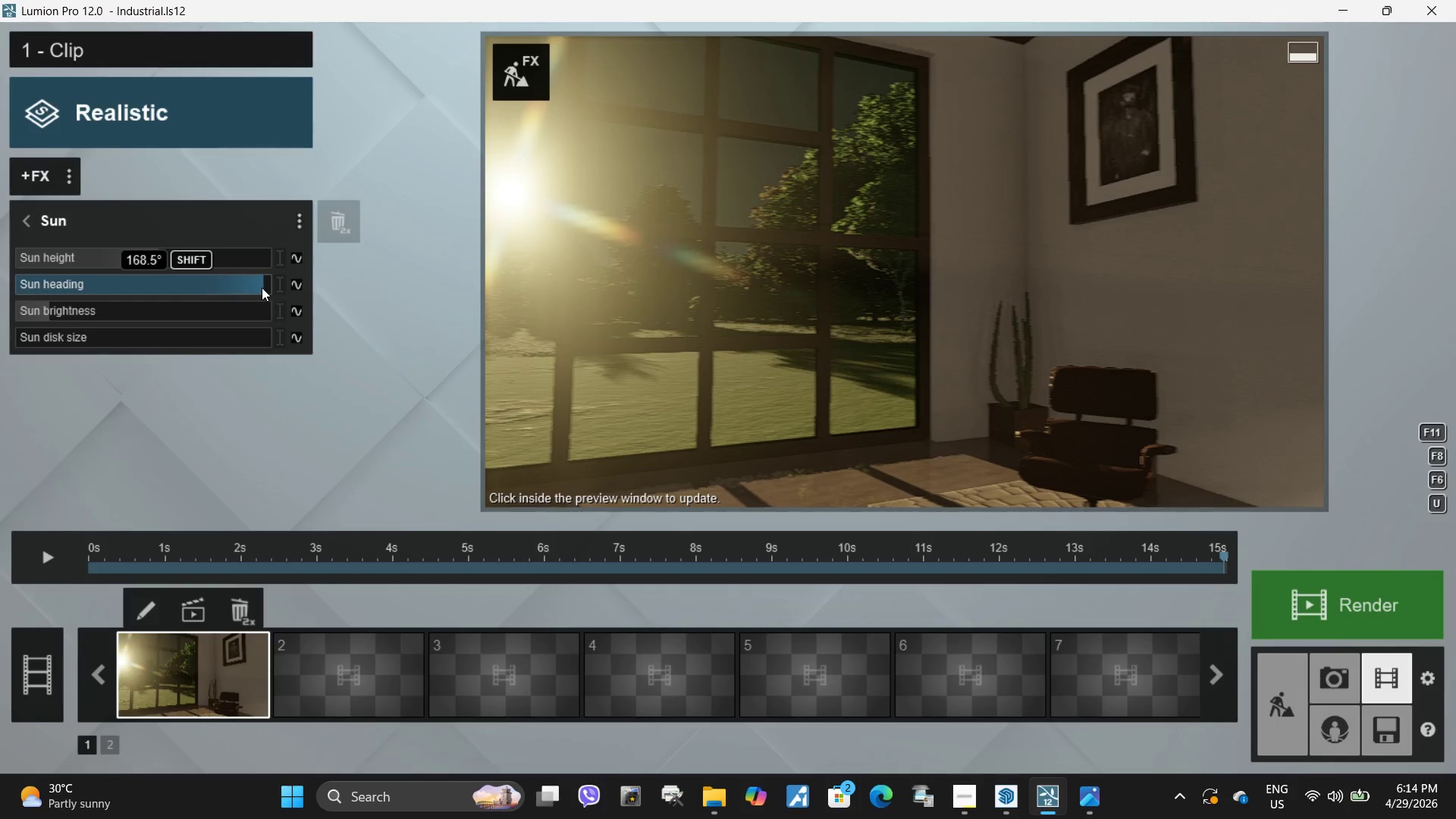 
hold_key(key=ShiftLeft, duration=1.53)
left_click_drag(start_coordinate=[260, 287], to_coordinate=[207, 325])
 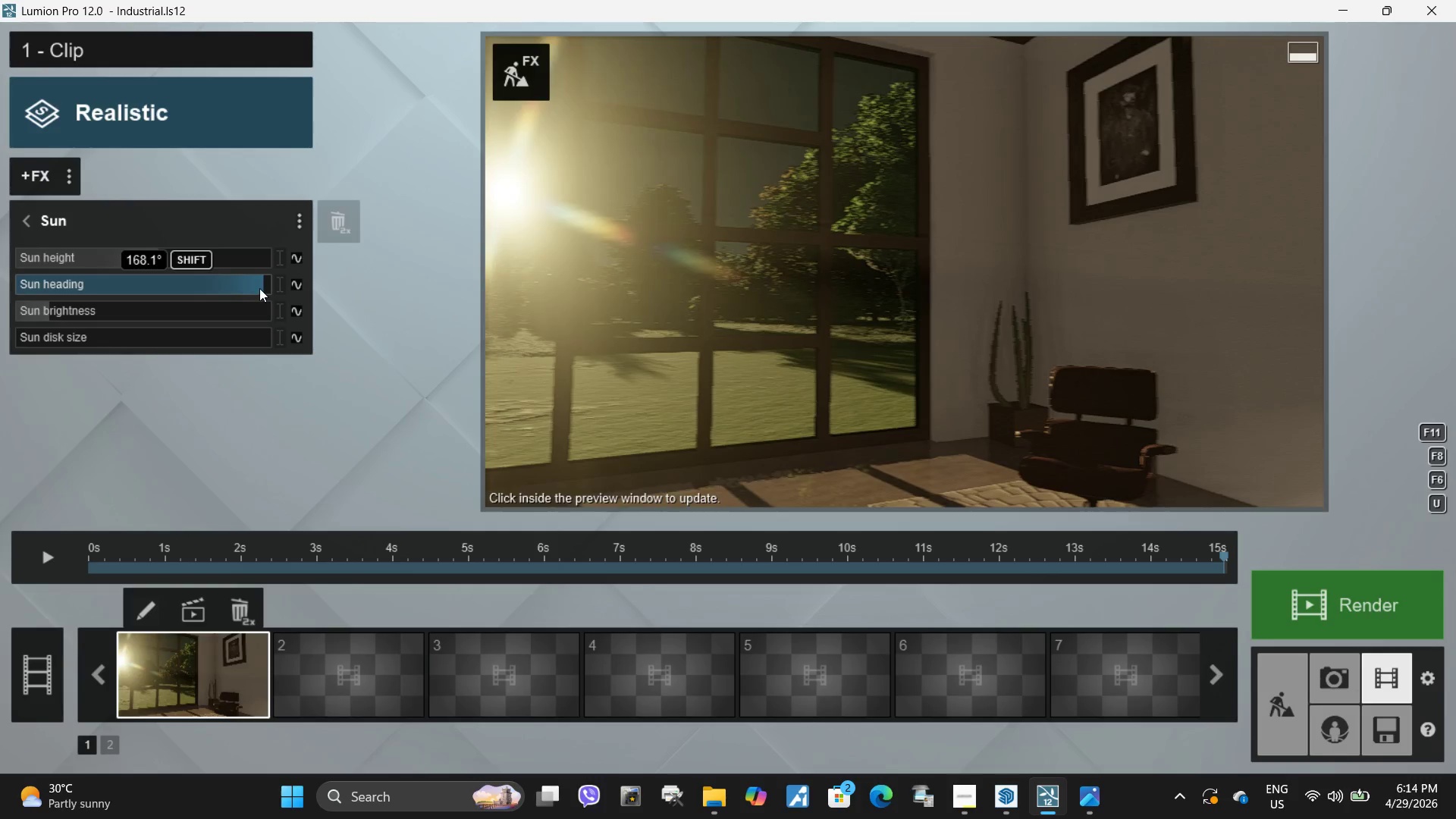 
hold_key(key=ShiftLeft, duration=1.51)
 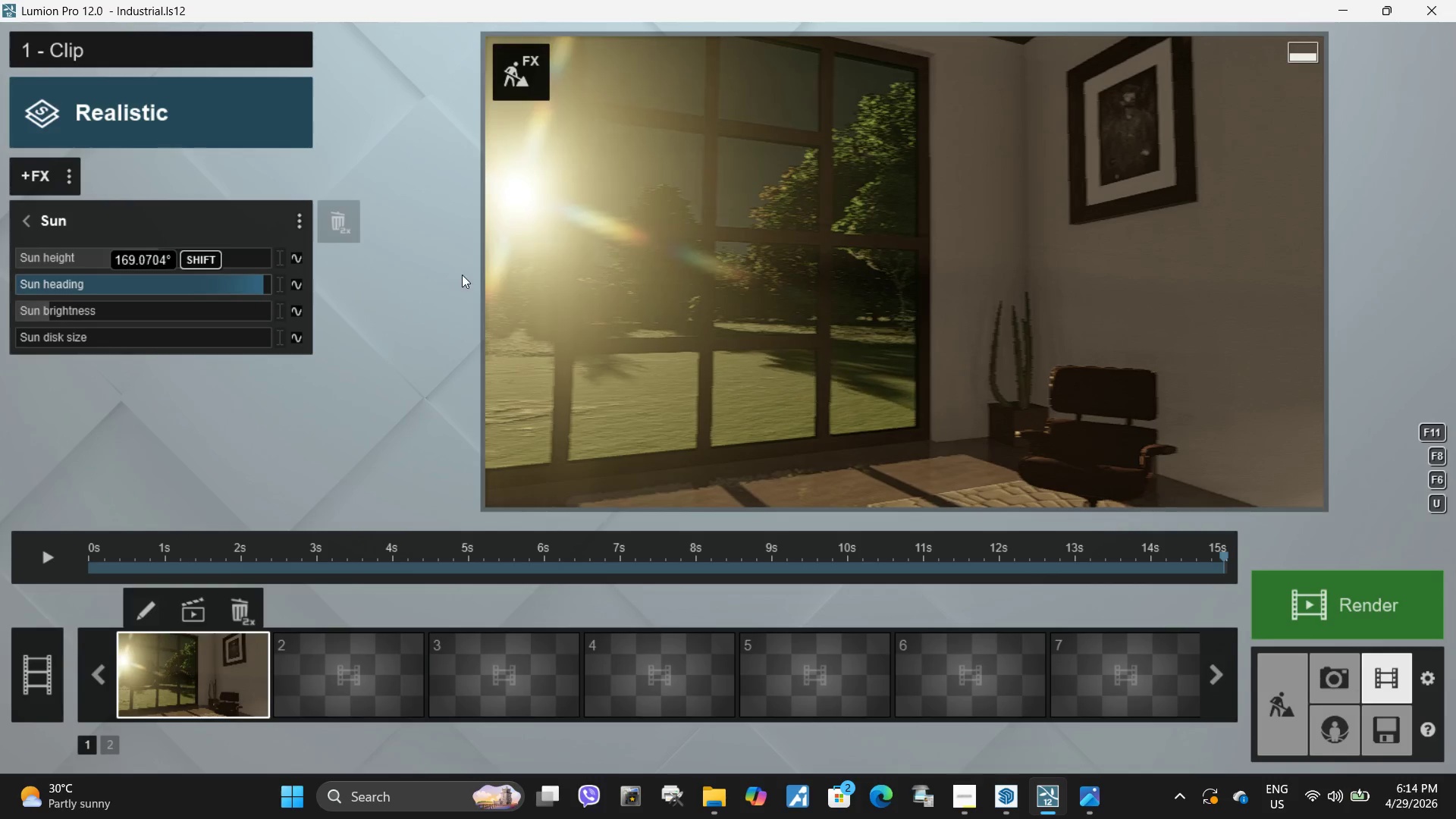 
hold_key(key=ShiftLeft, duration=1.28)
 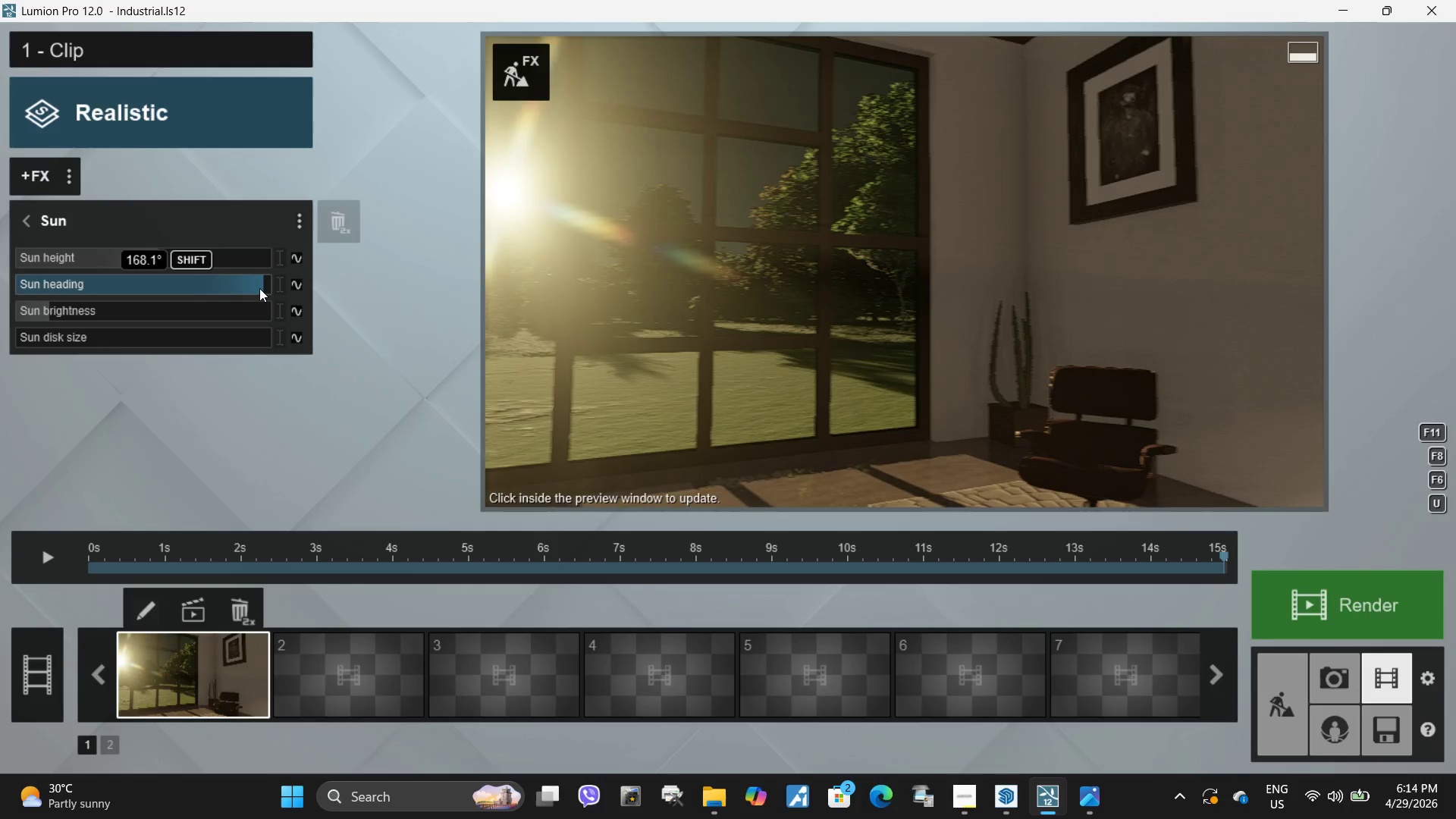 
left_click_drag(start_coordinate=[259, 288], to_coordinate=[263, 284])
 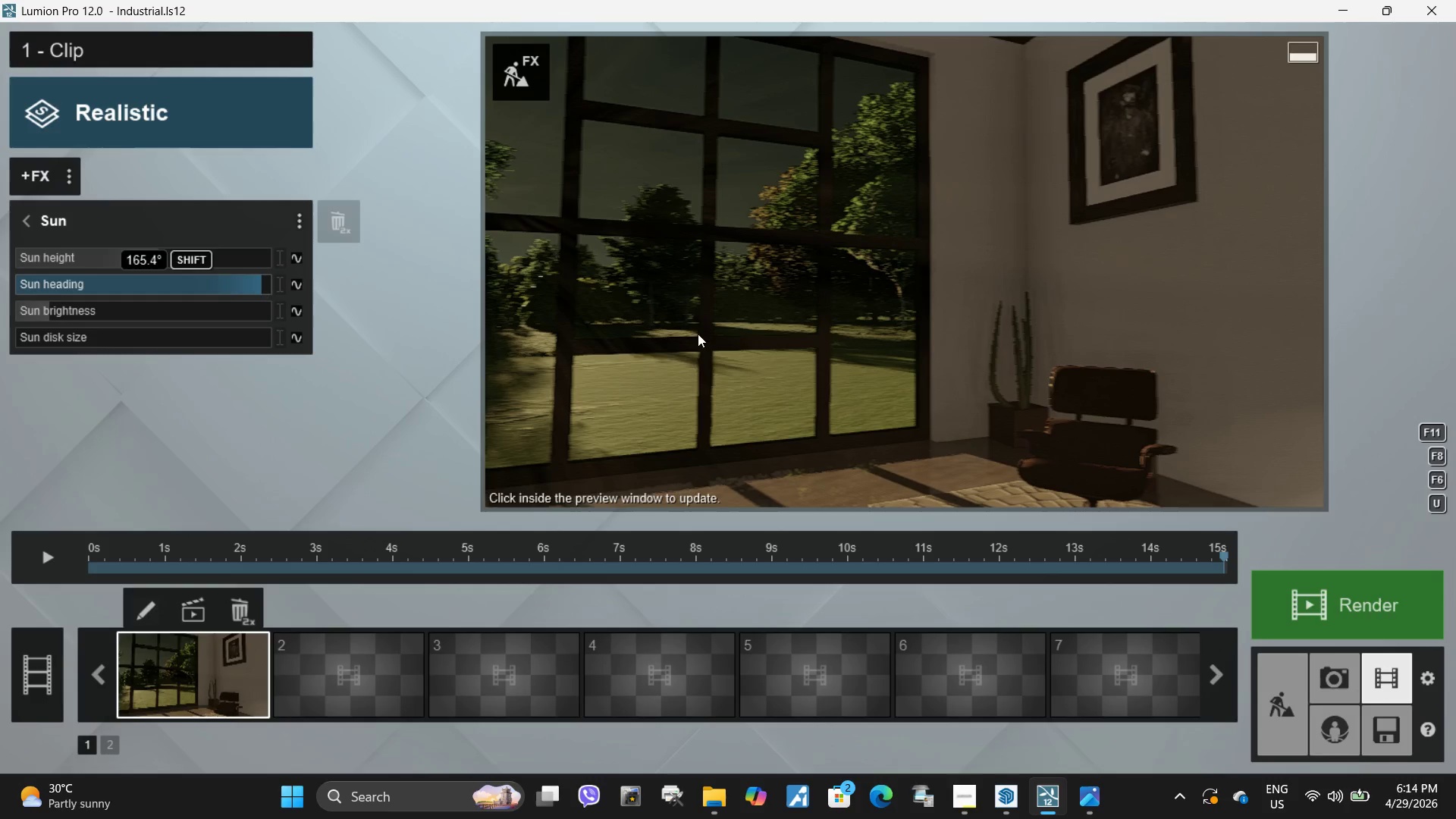 
left_click([698, 334])
 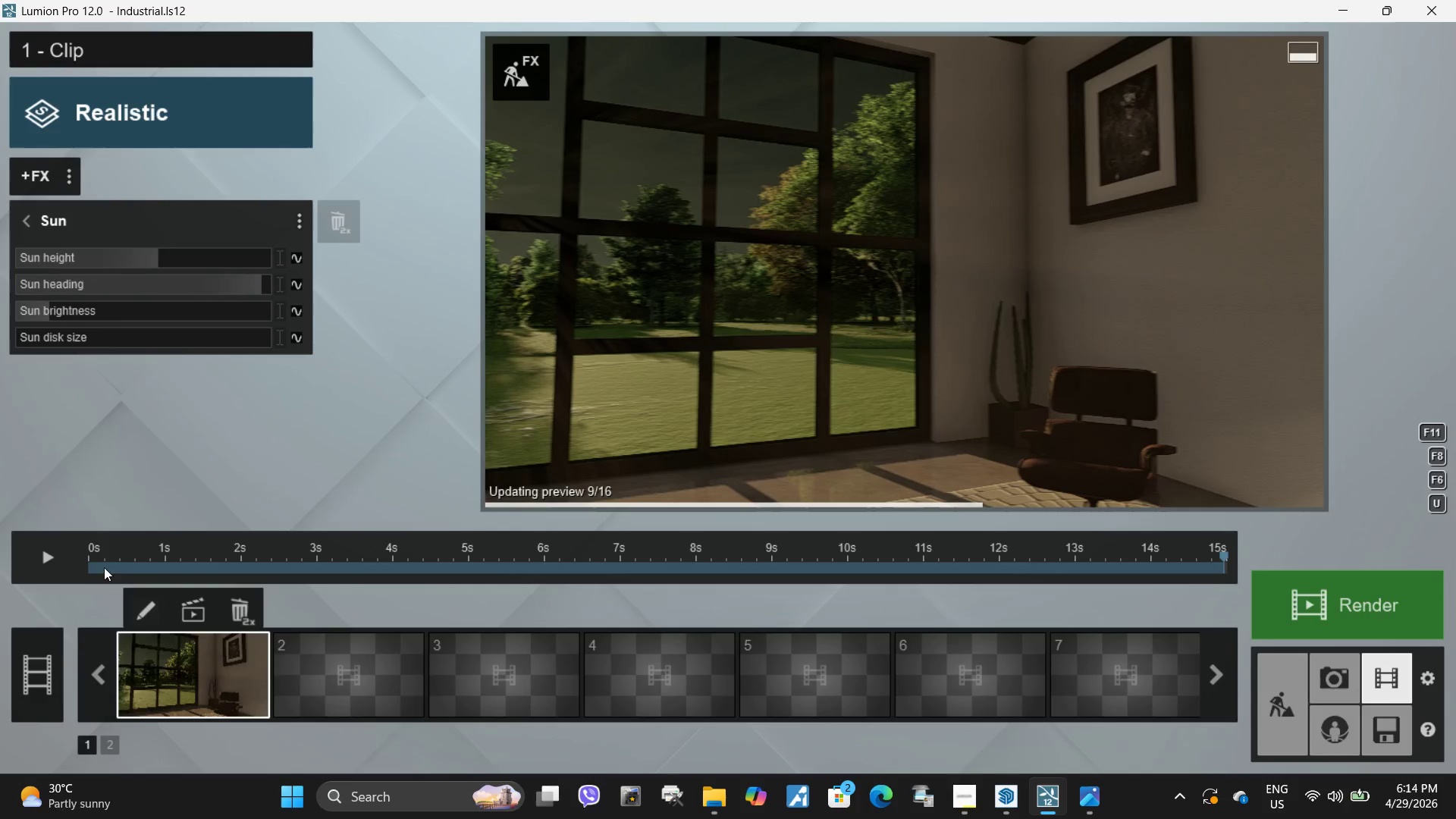 
left_click([44, 557])
 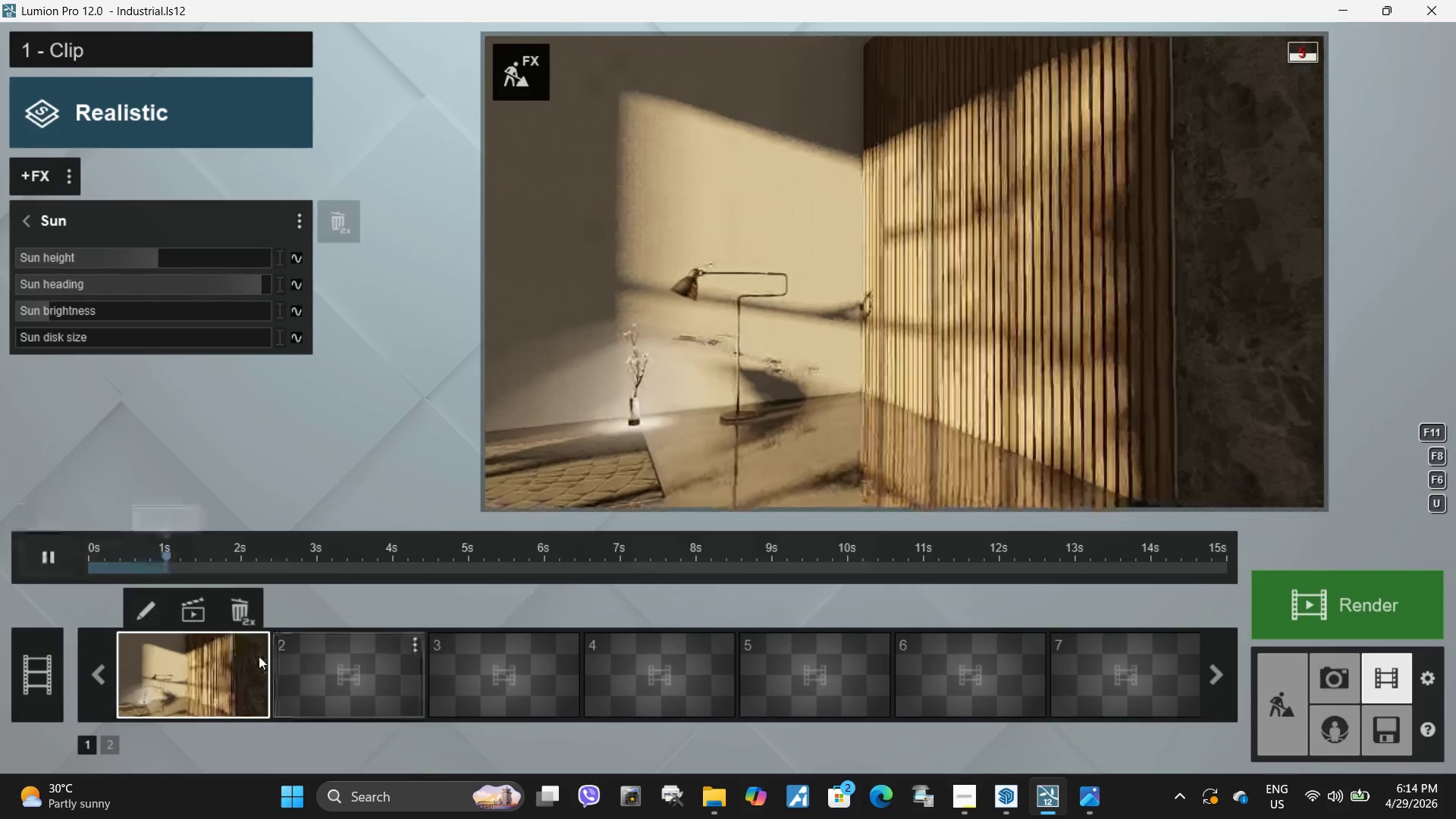 
left_click_drag(start_coordinate=[758, 572], to_coordinate=[1018, 558])
 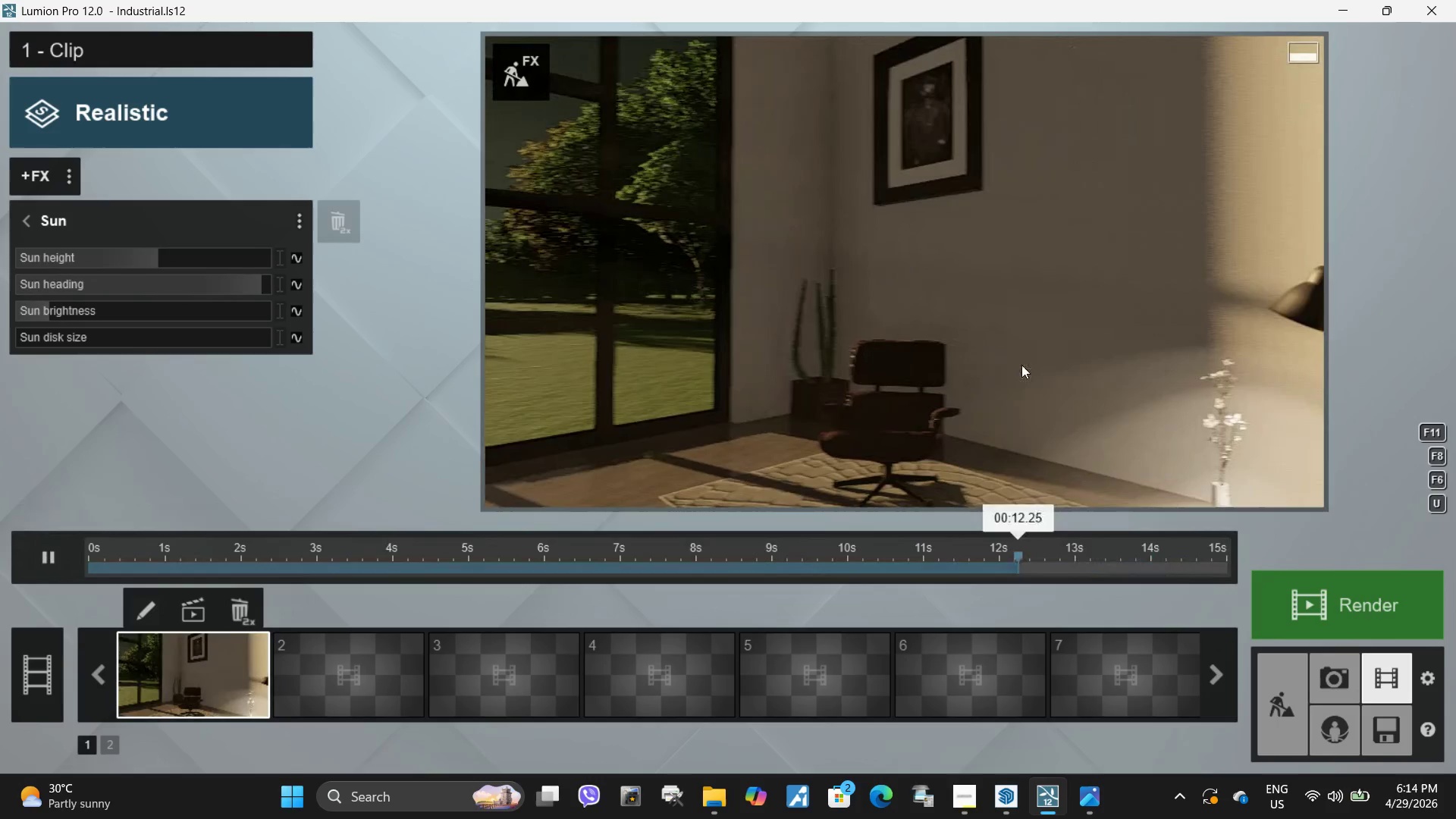 
left_click([1021, 365])